 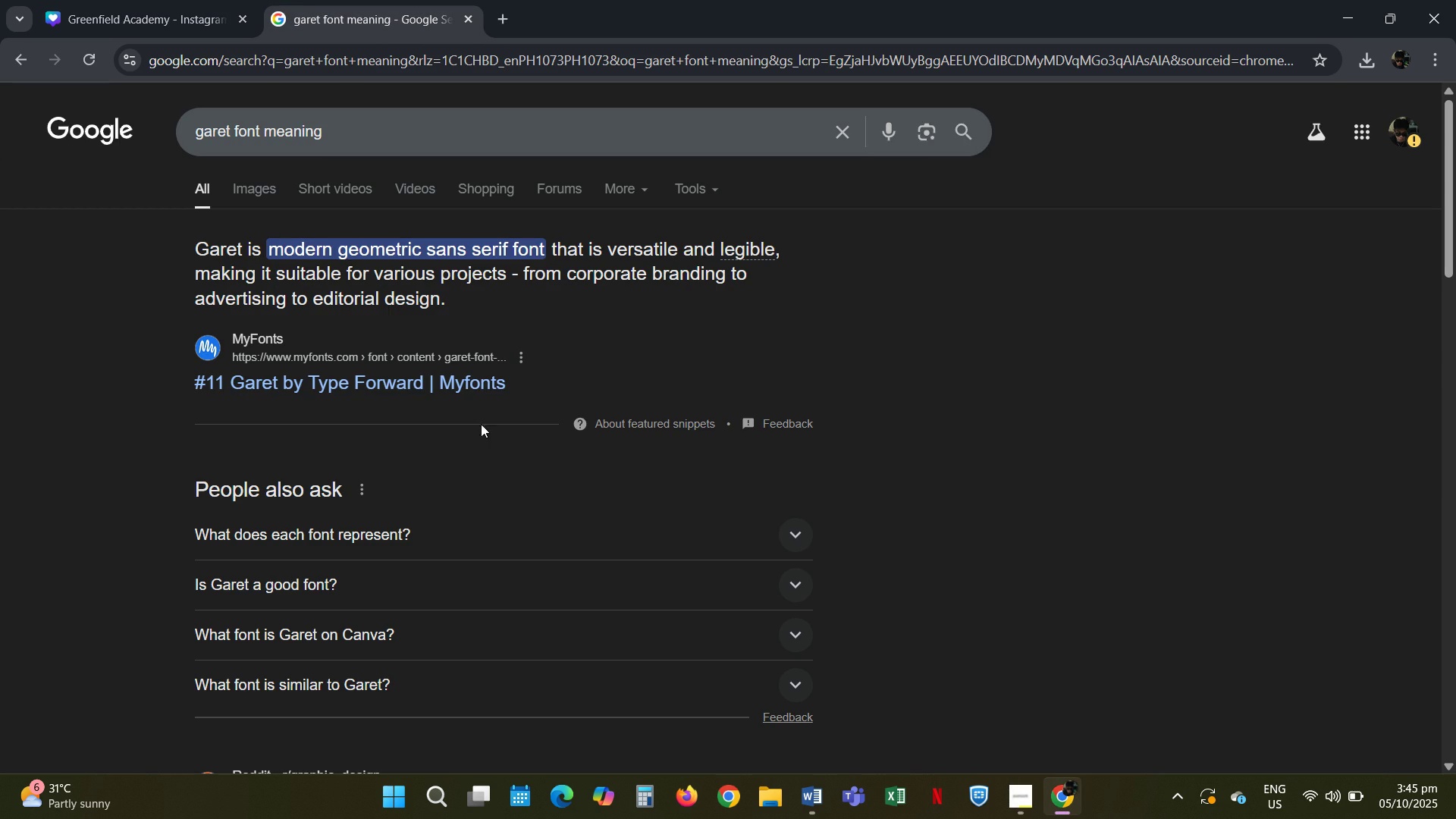 
left_click([394, 545])
 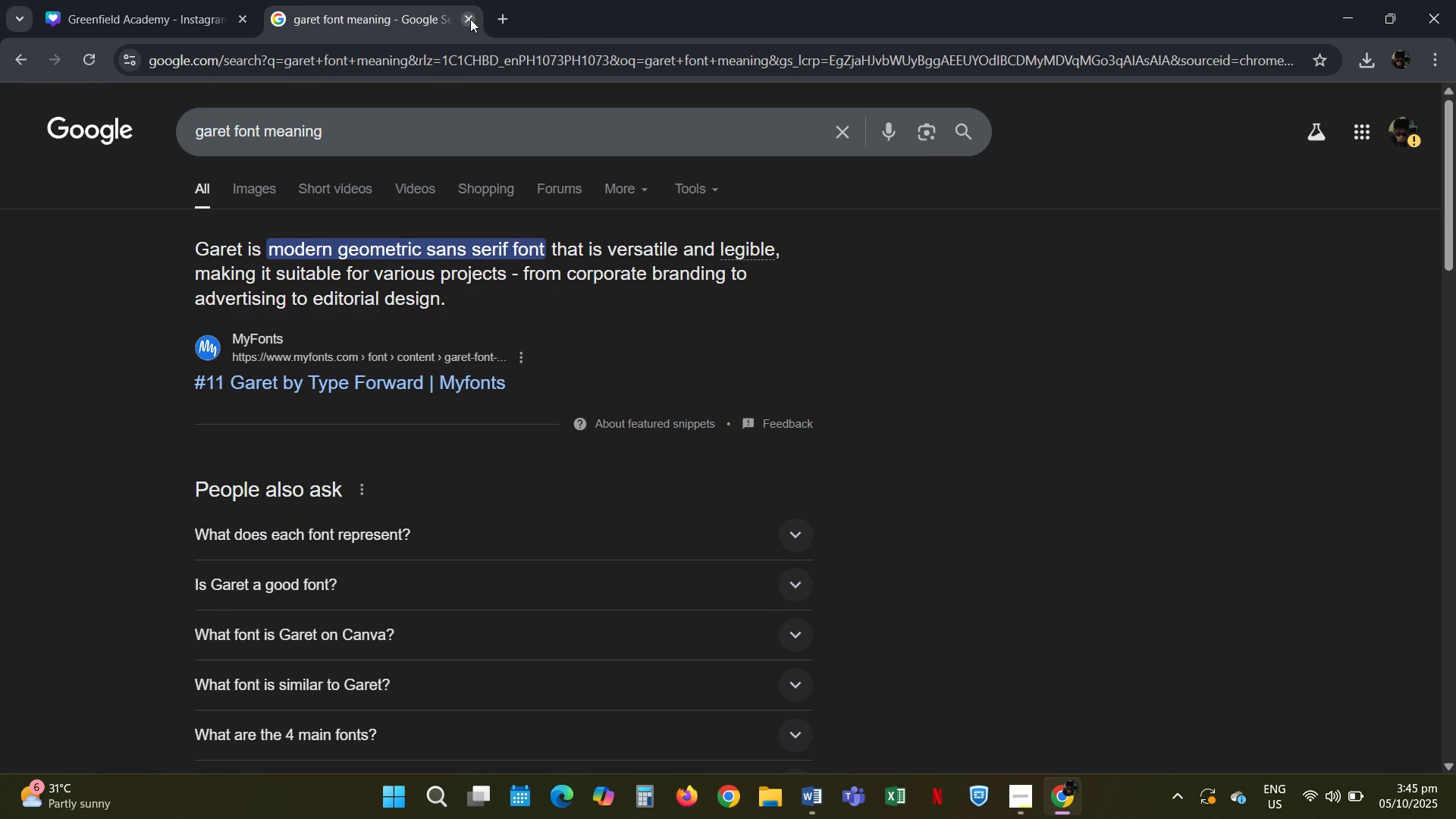 
left_click([461, 17])
 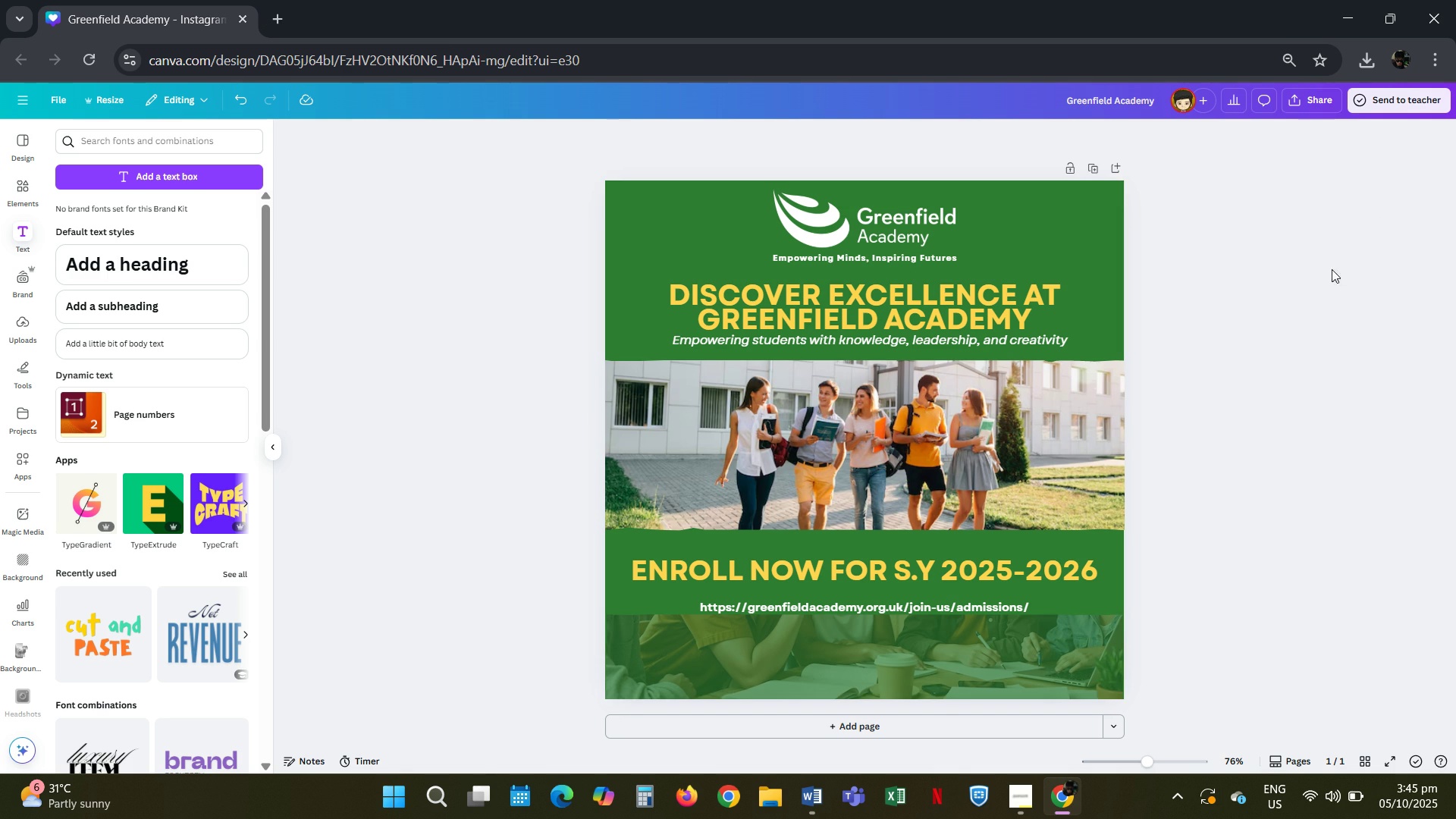 
left_click([1326, 225])
 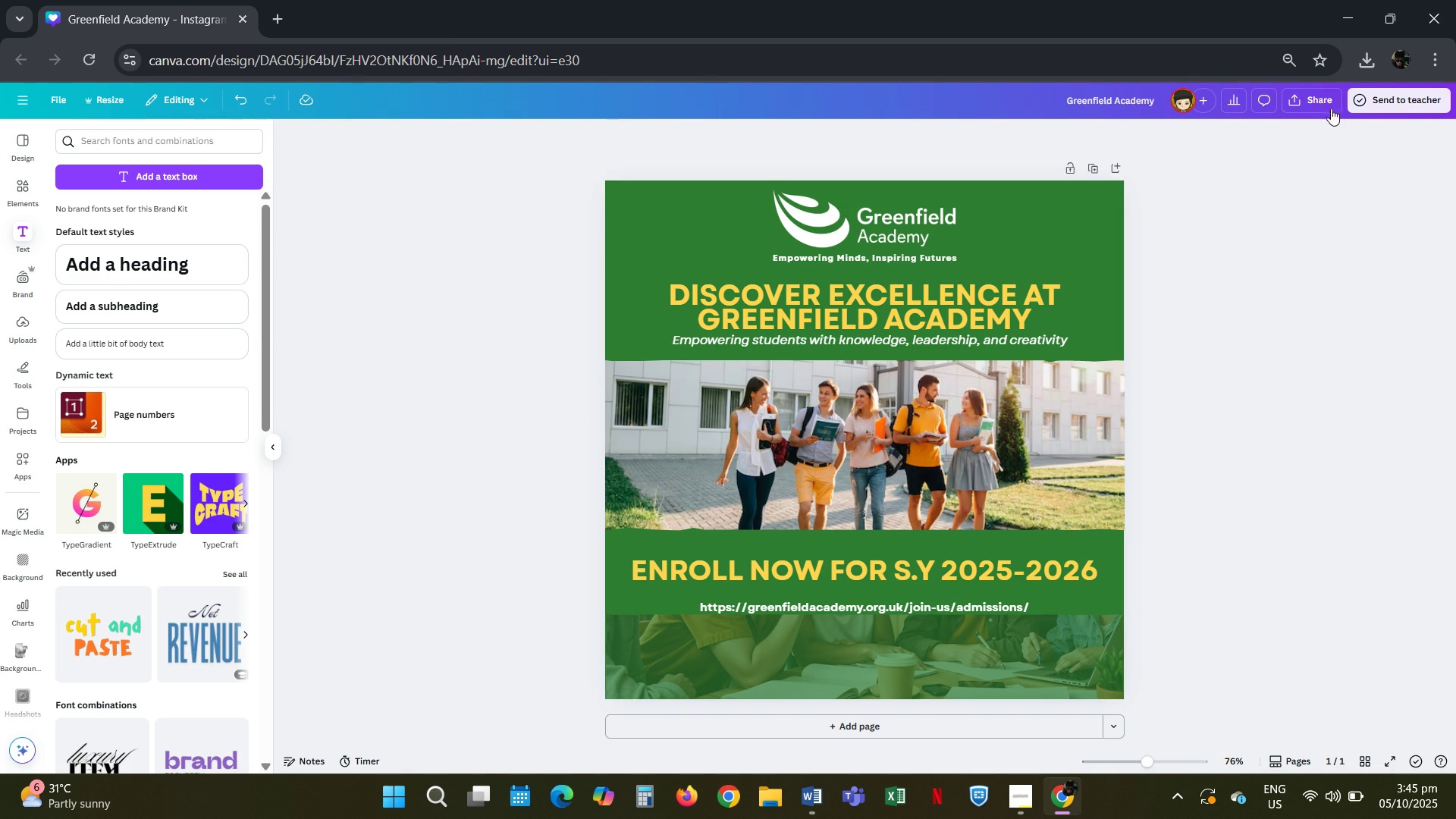 
left_click([1316, 104])
 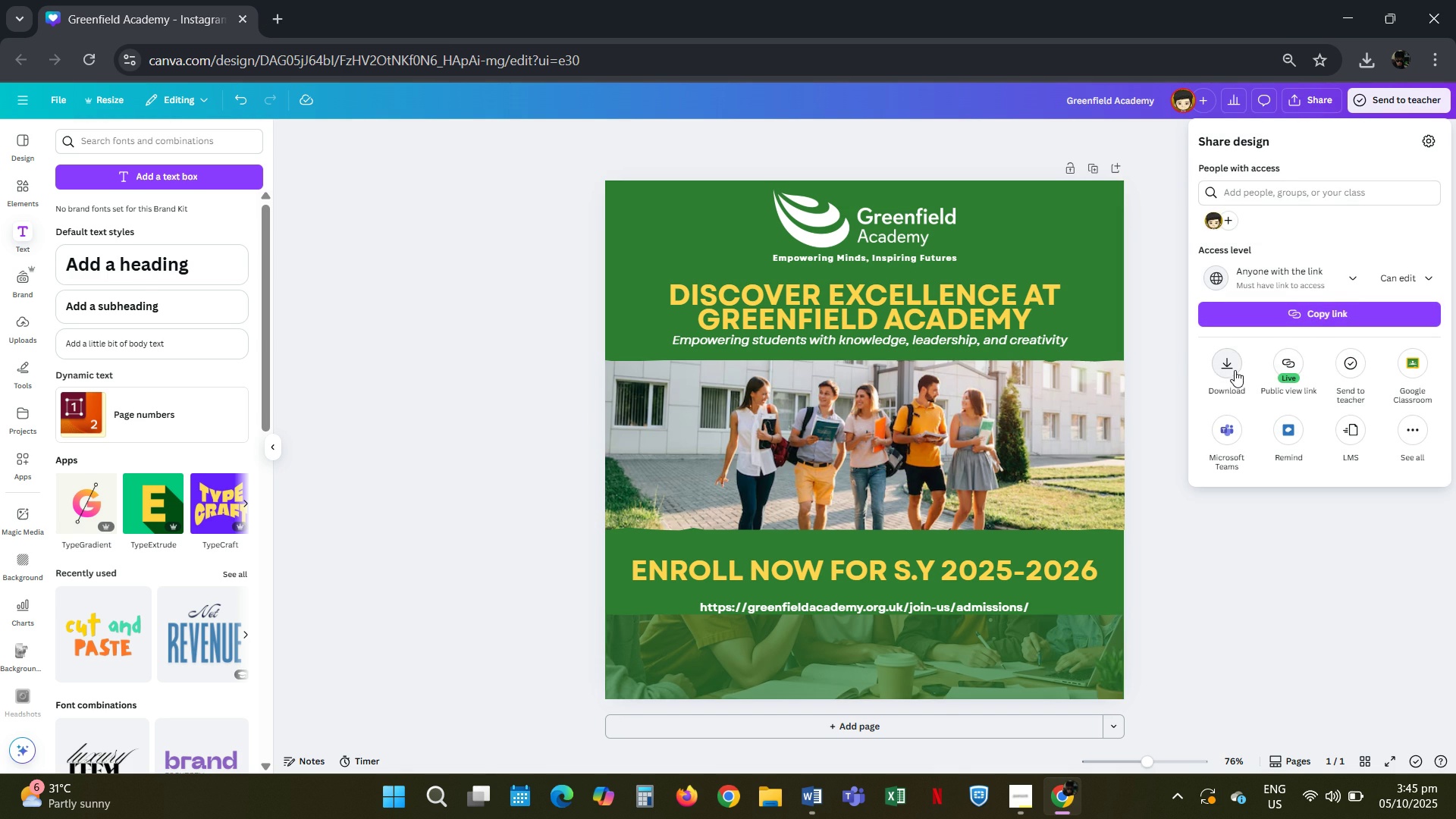 
left_click([1235, 369])
 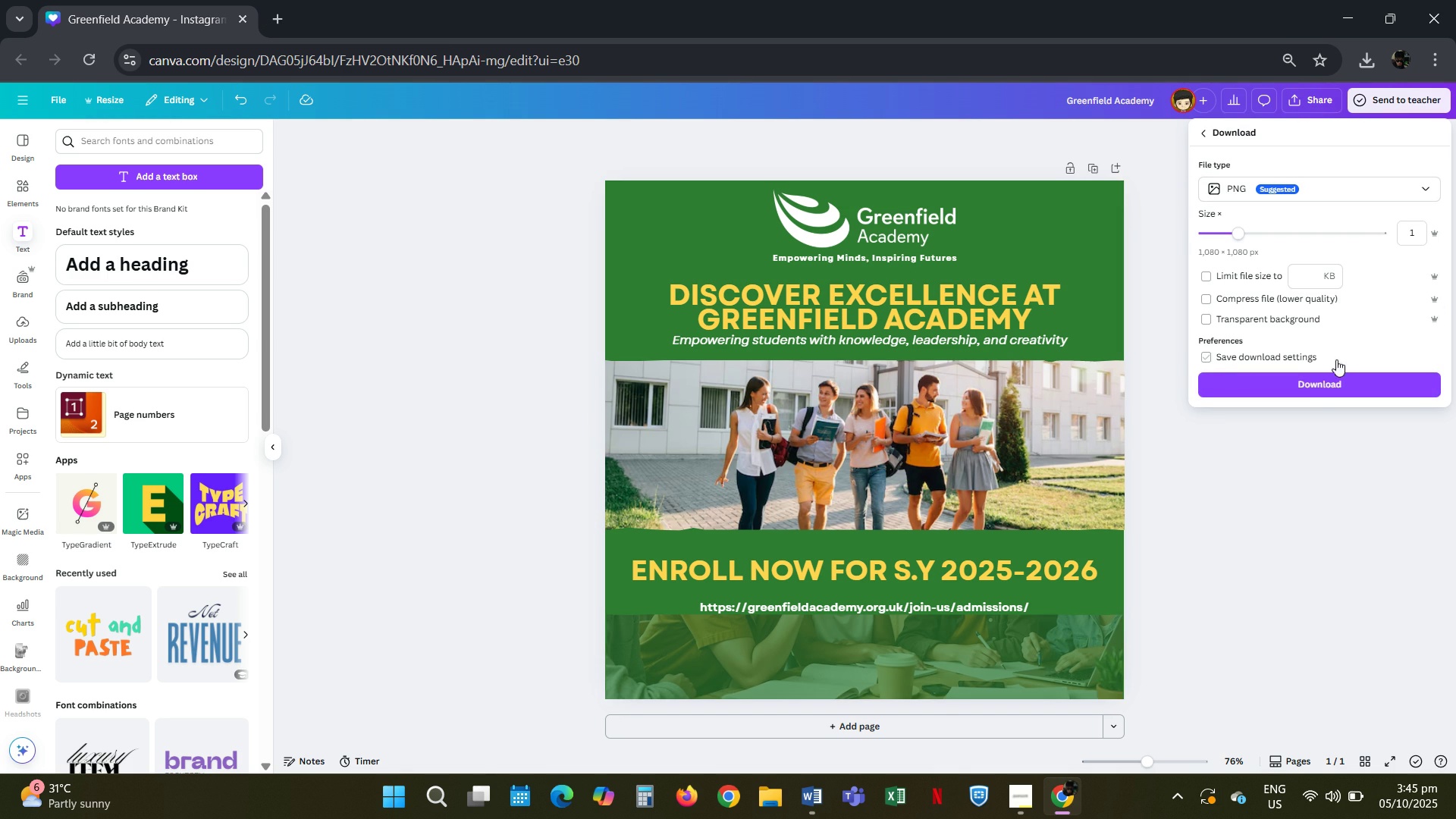 
left_click([1313, 387])
 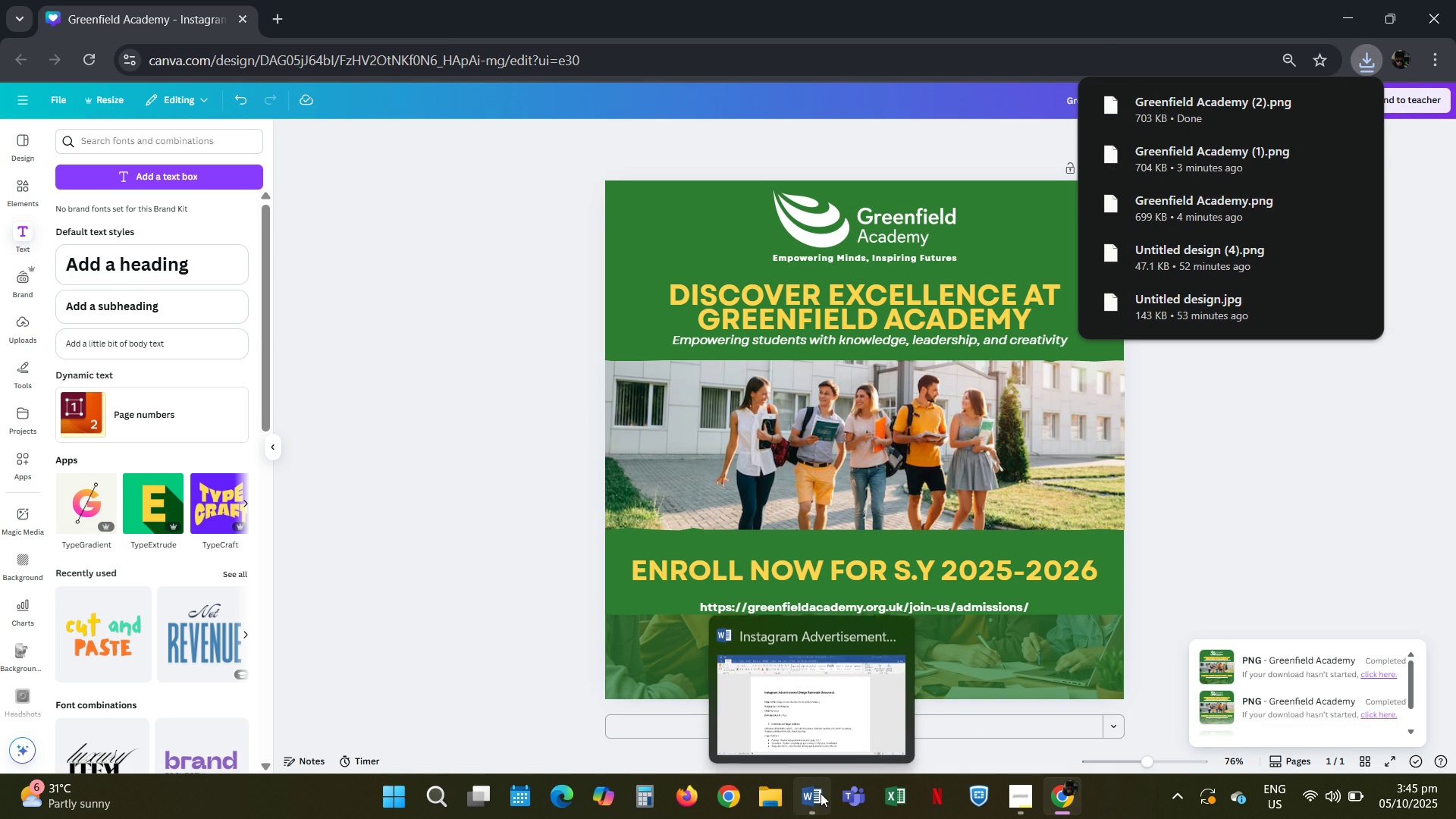 
wait(5.13)
 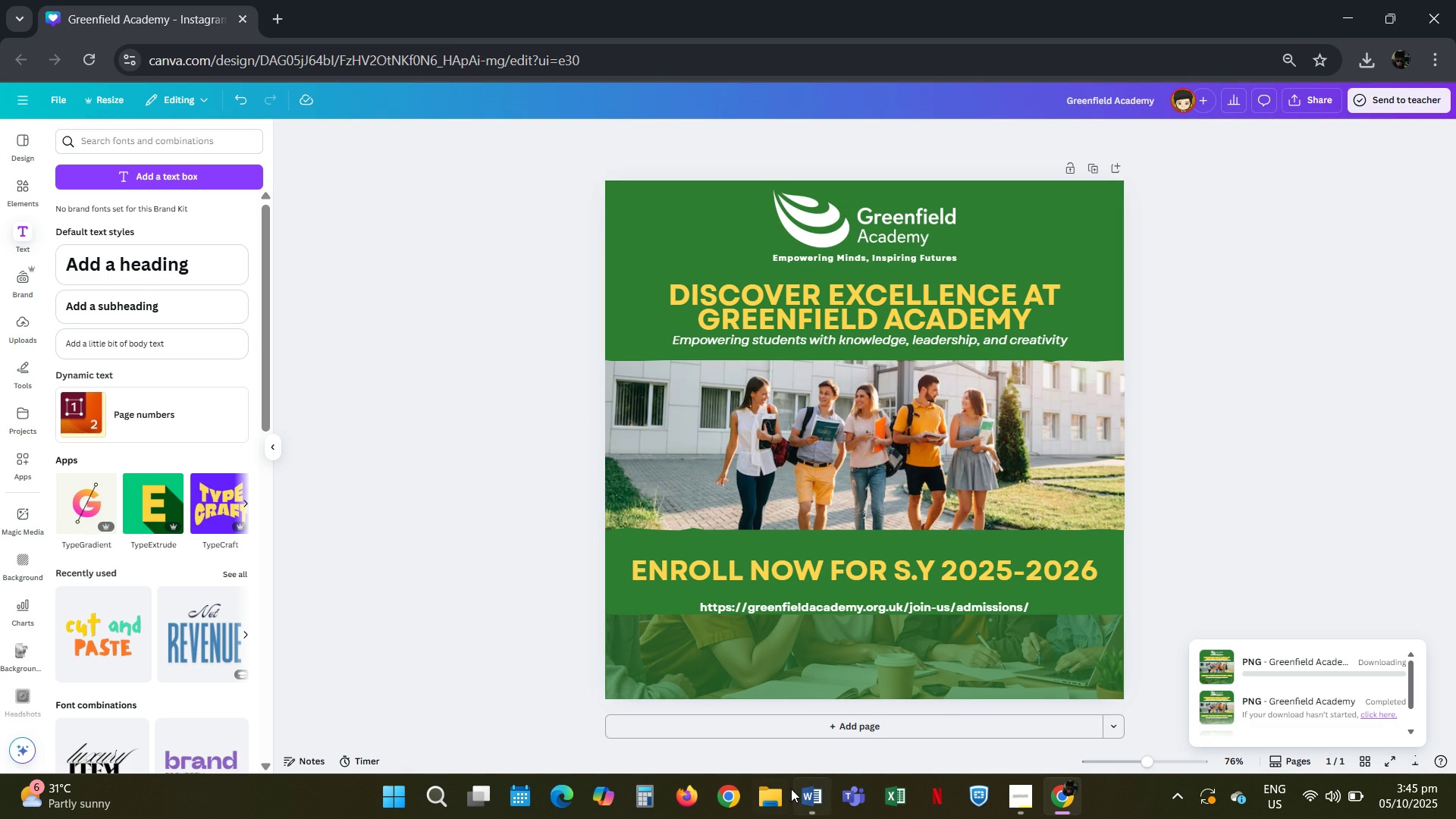 
mouse_move([861, 817])
 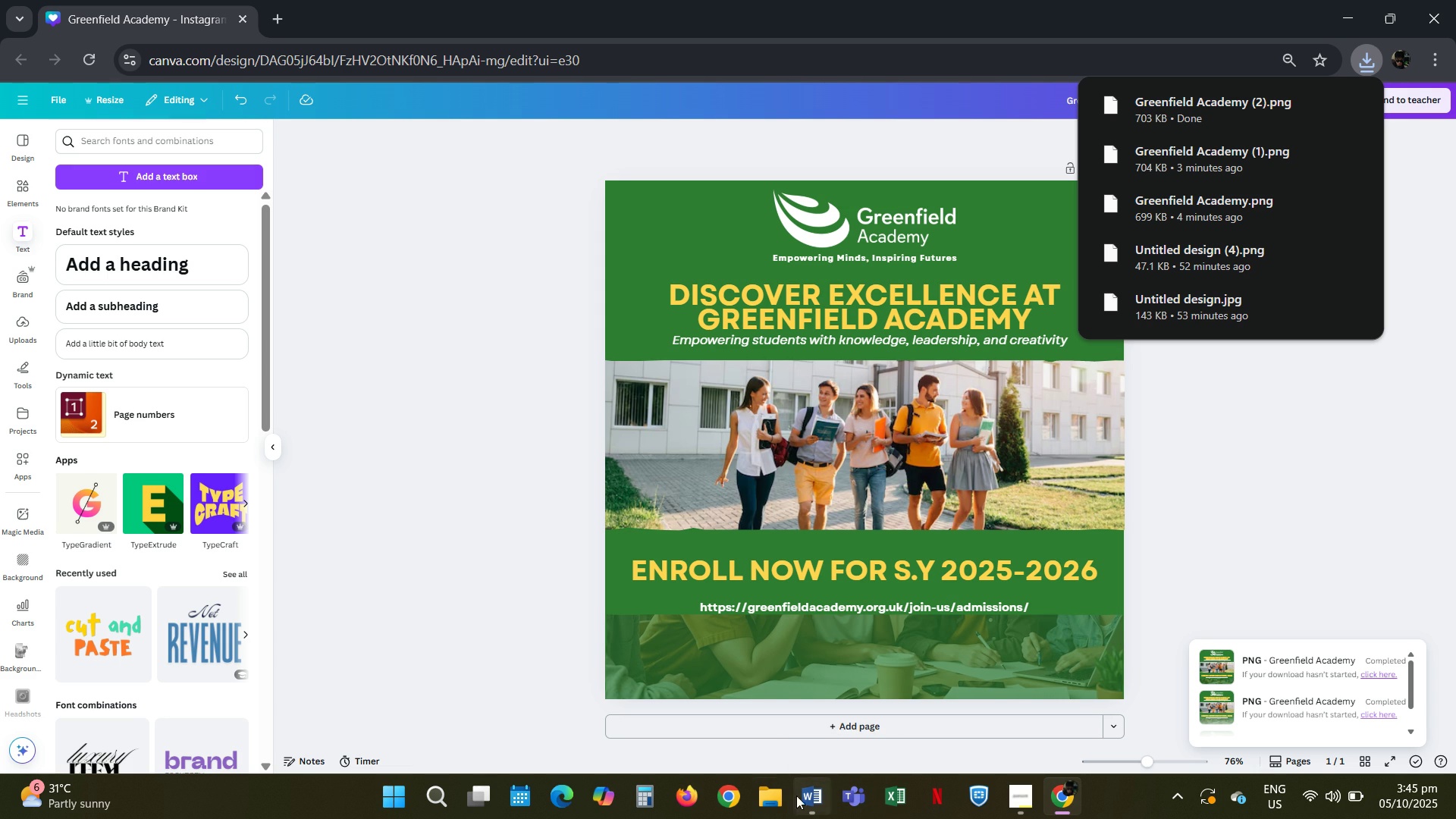 
left_click([781, 796])
 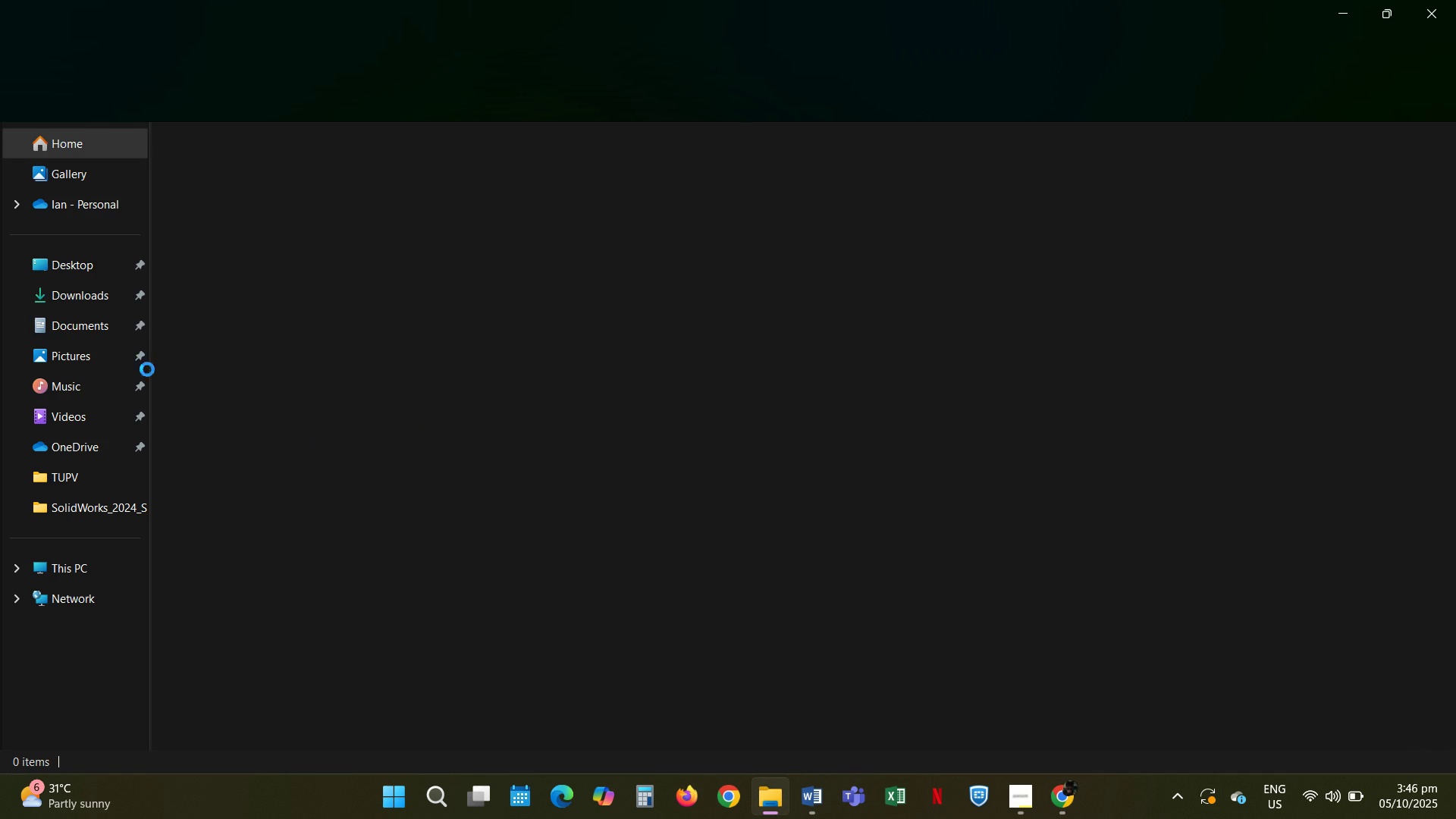 
left_click([75, 303])
 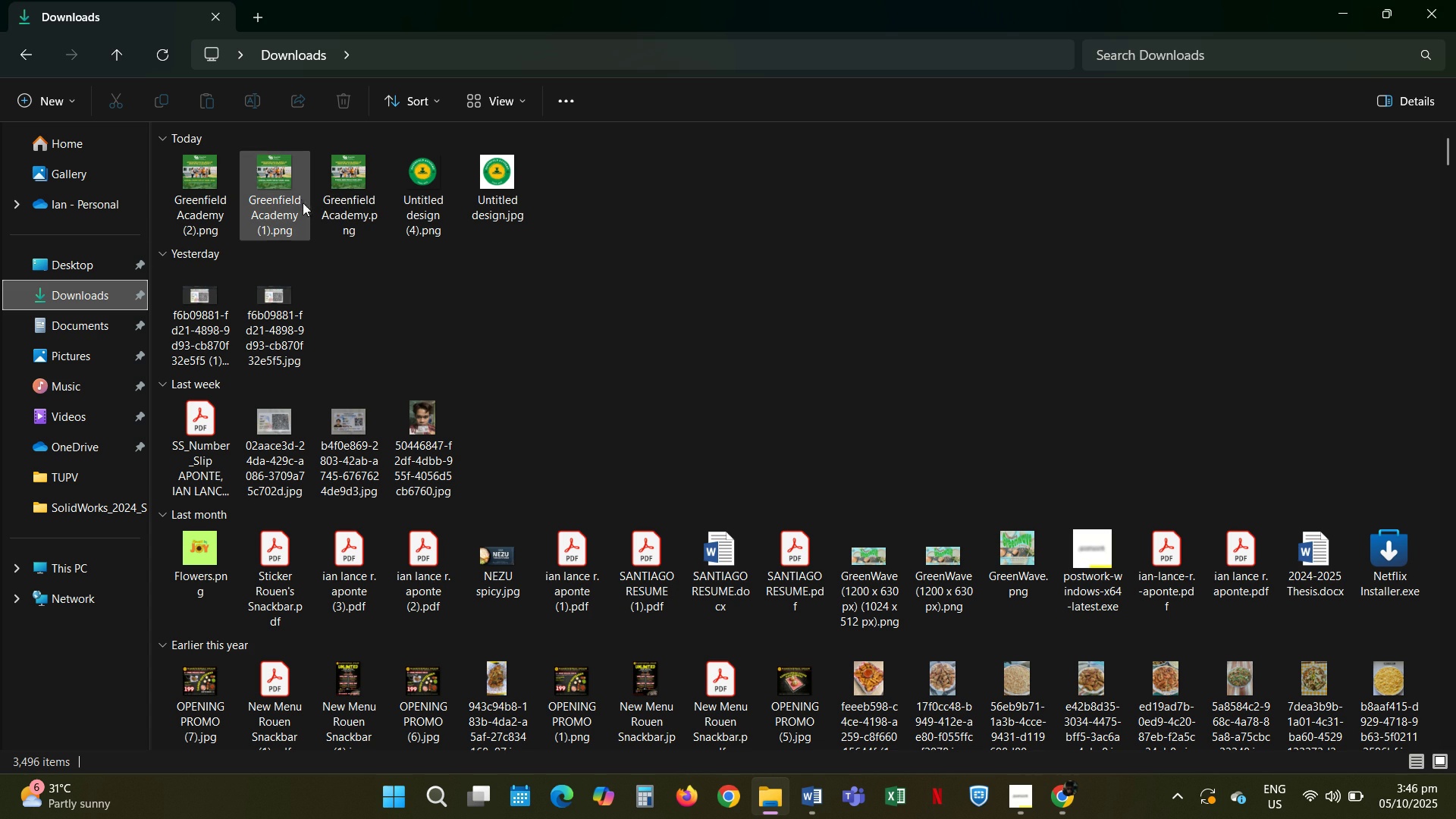 
left_click([275, 187])